 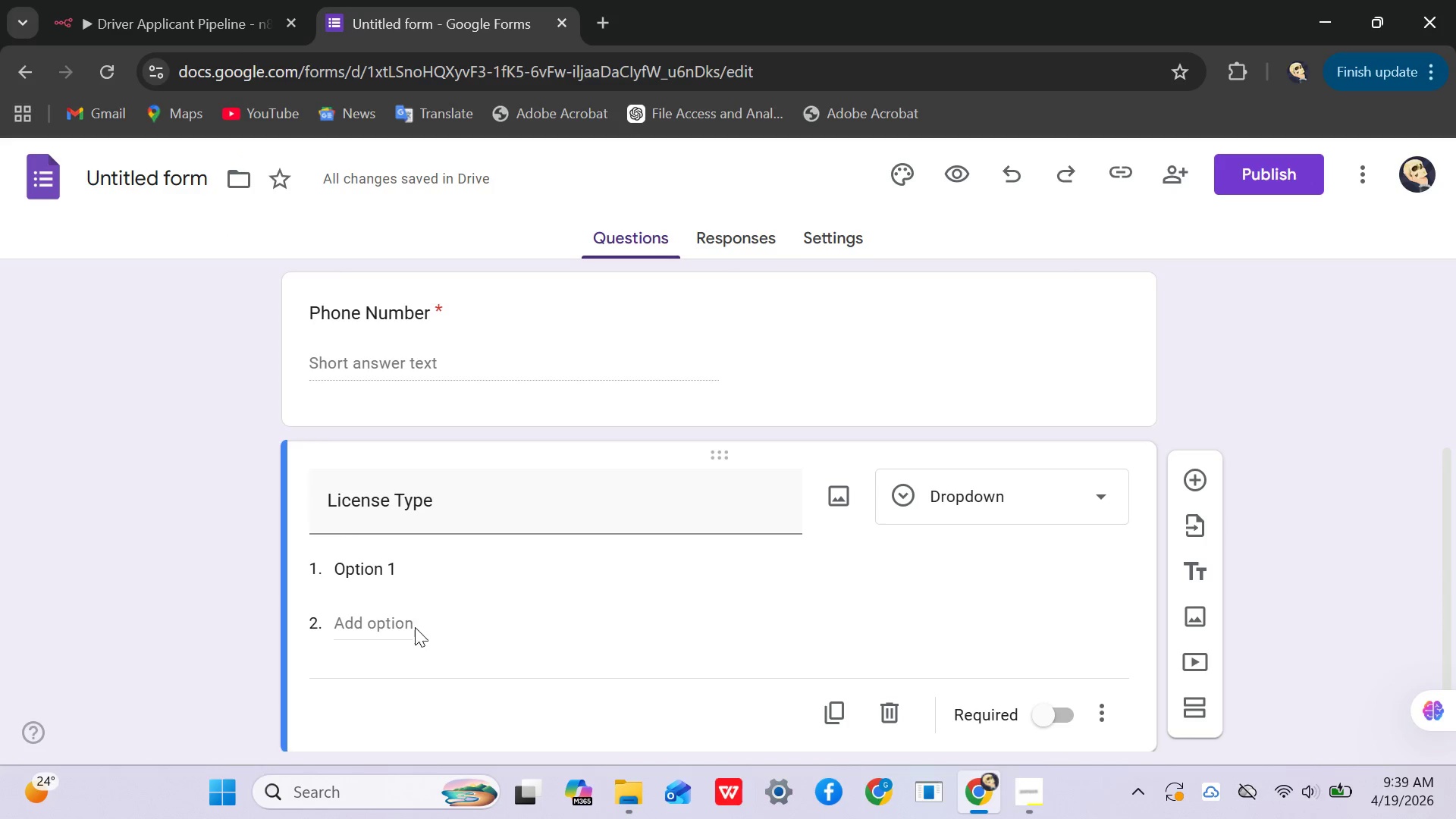 
key(Control+V)
 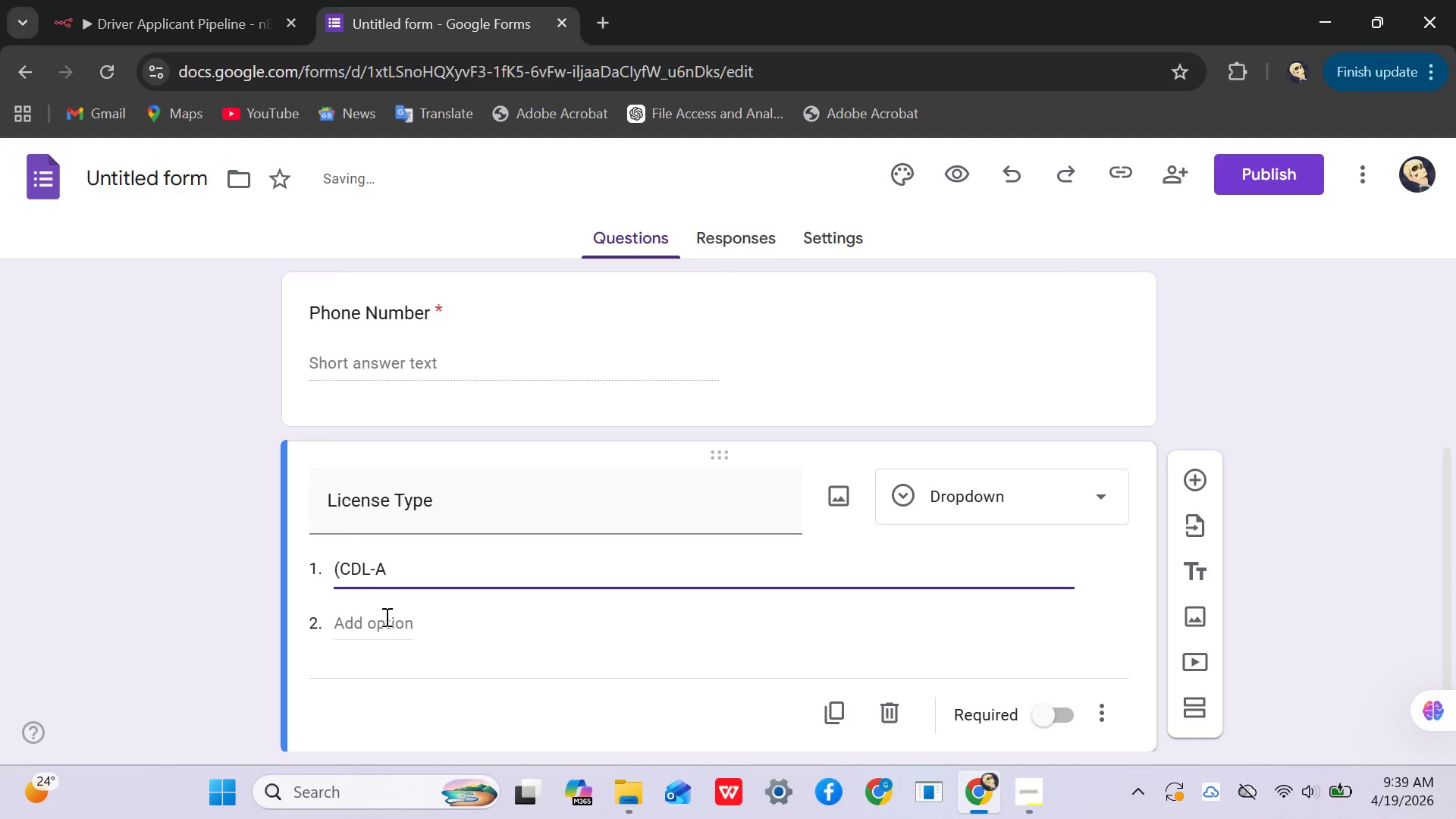 
left_click([385, 617])
 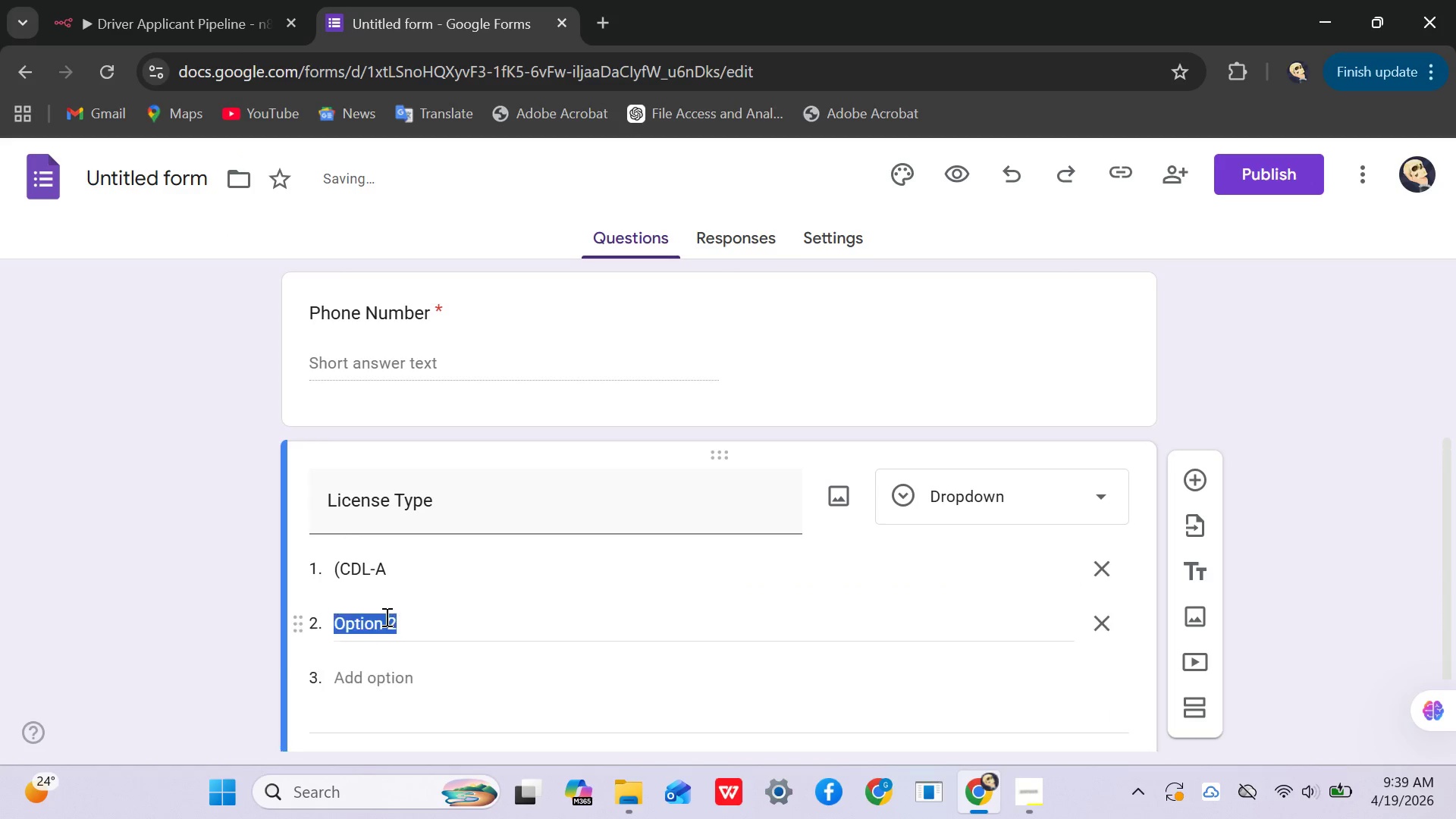 
key(Control+ControlLeft)
 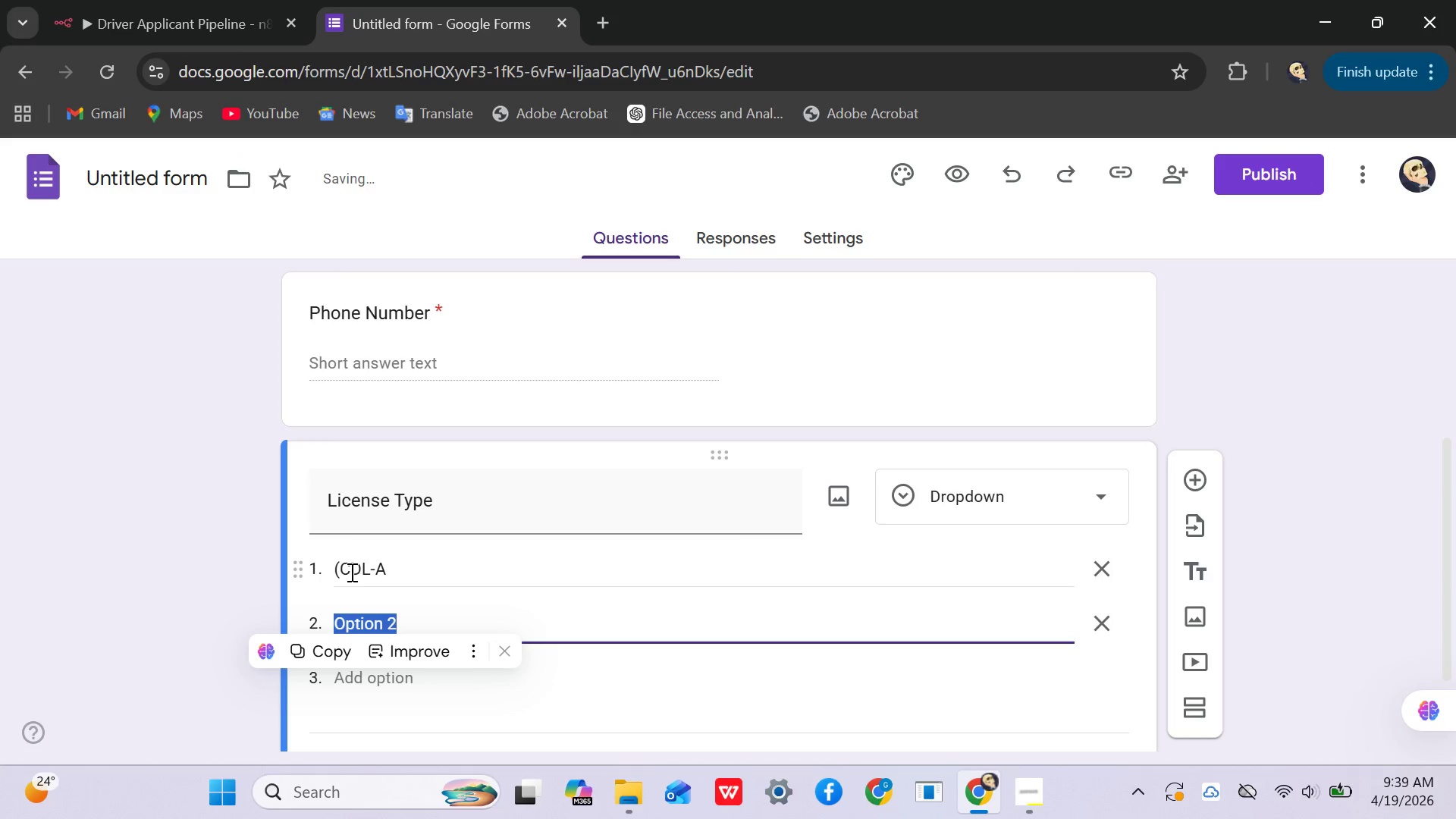 
left_click([343, 575])
 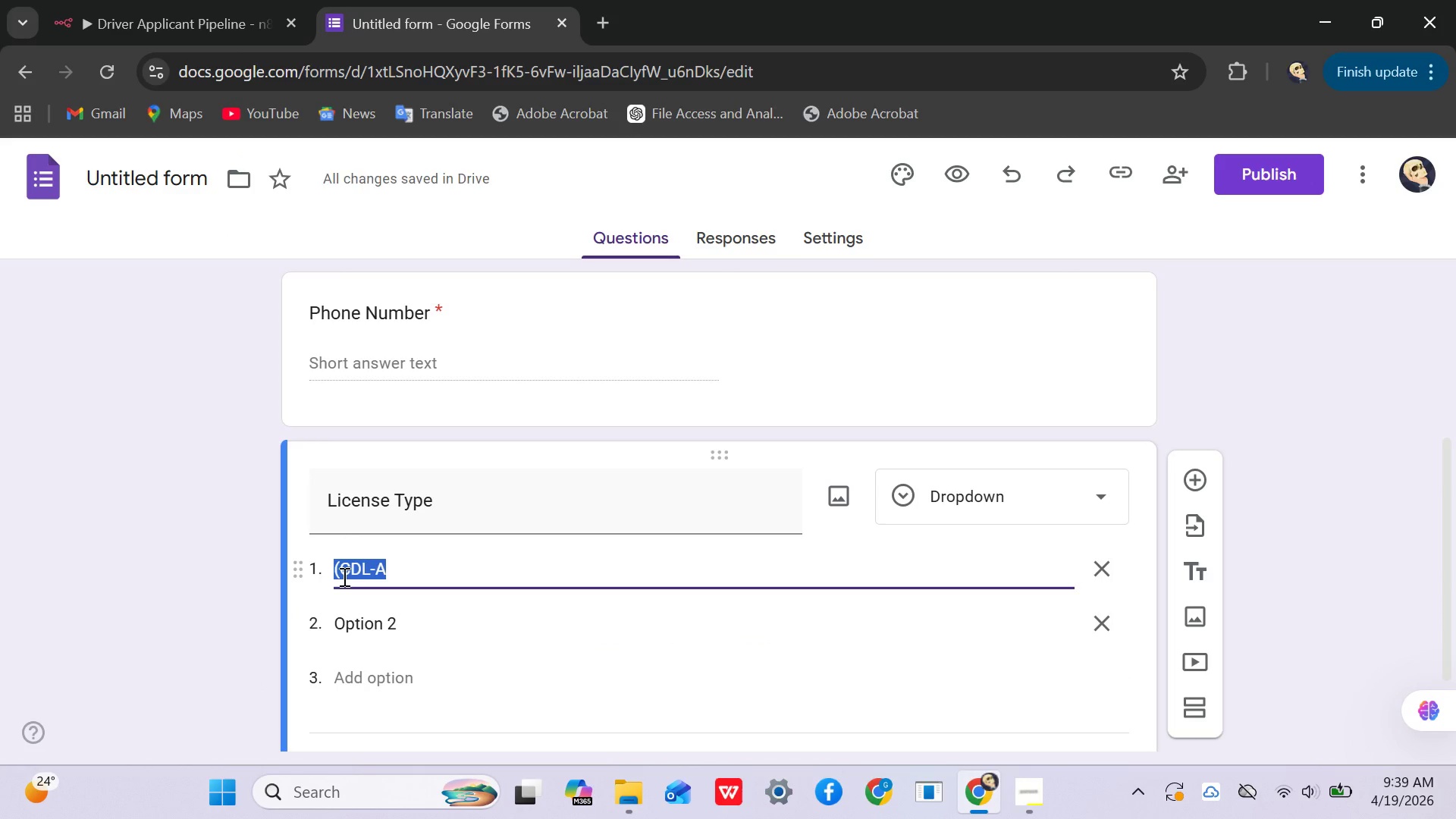 
key(Backspace)
type(CDL-A)
 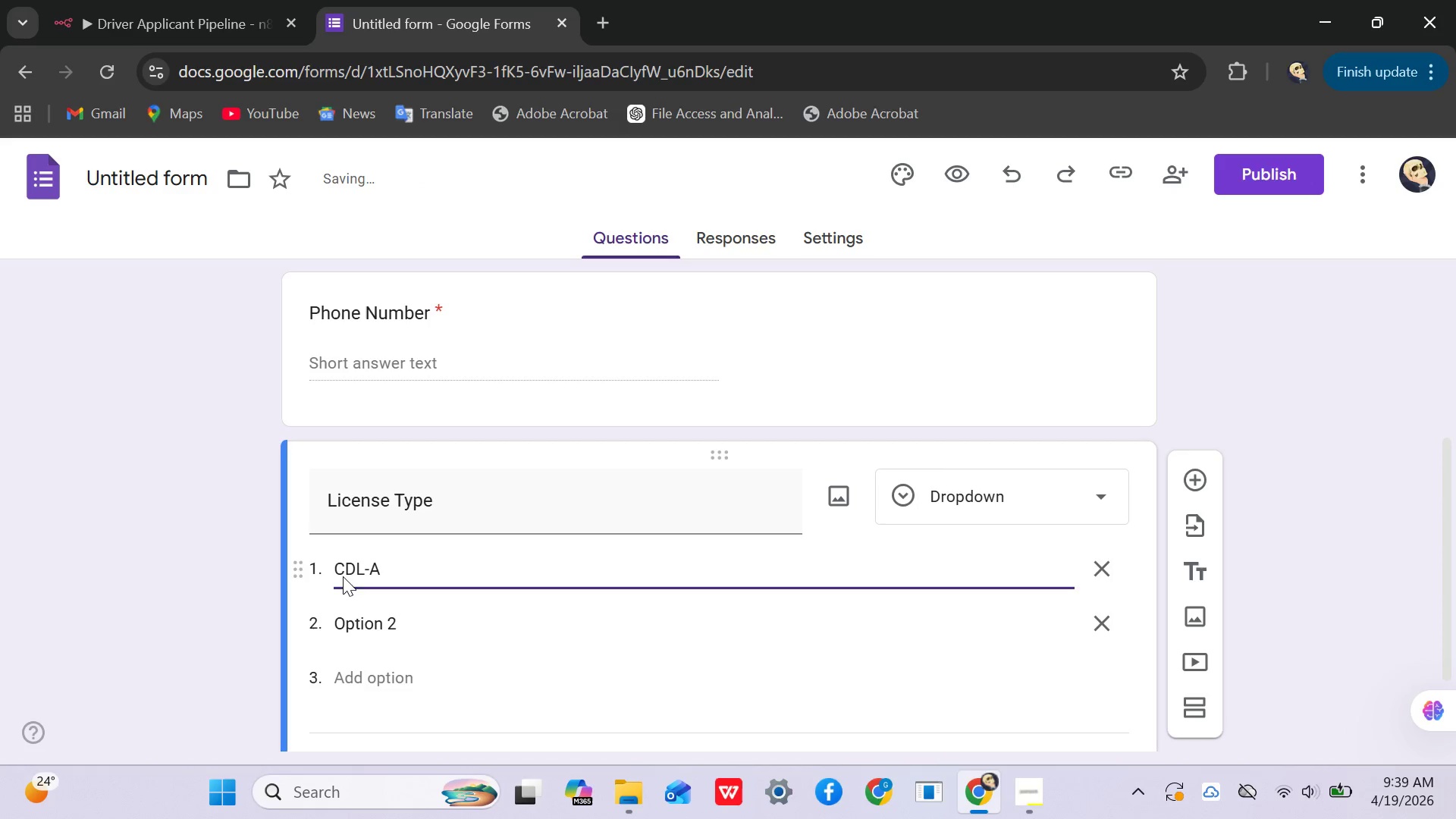 
left_click([372, 622])
 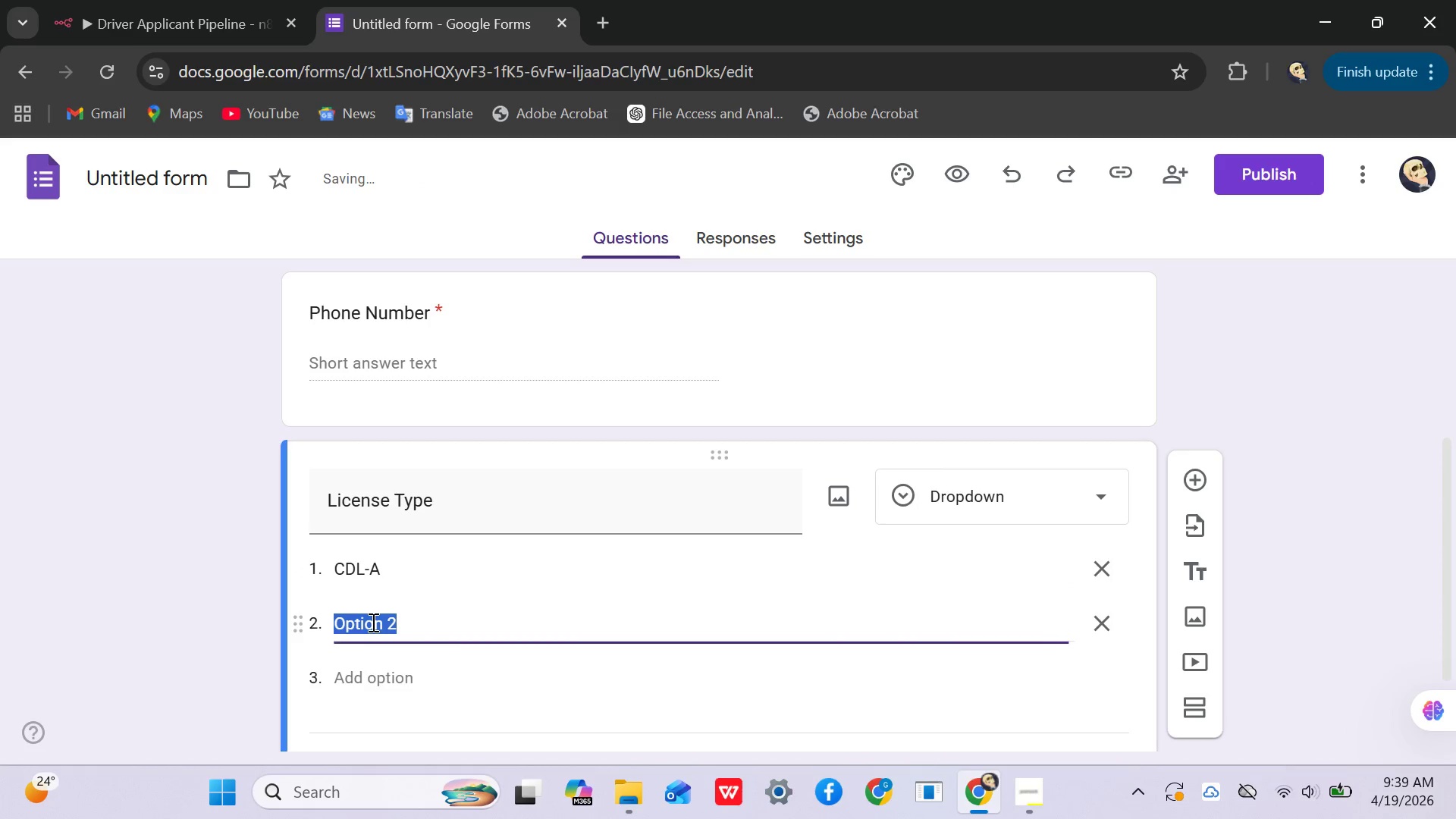 
type(CDL_B)
 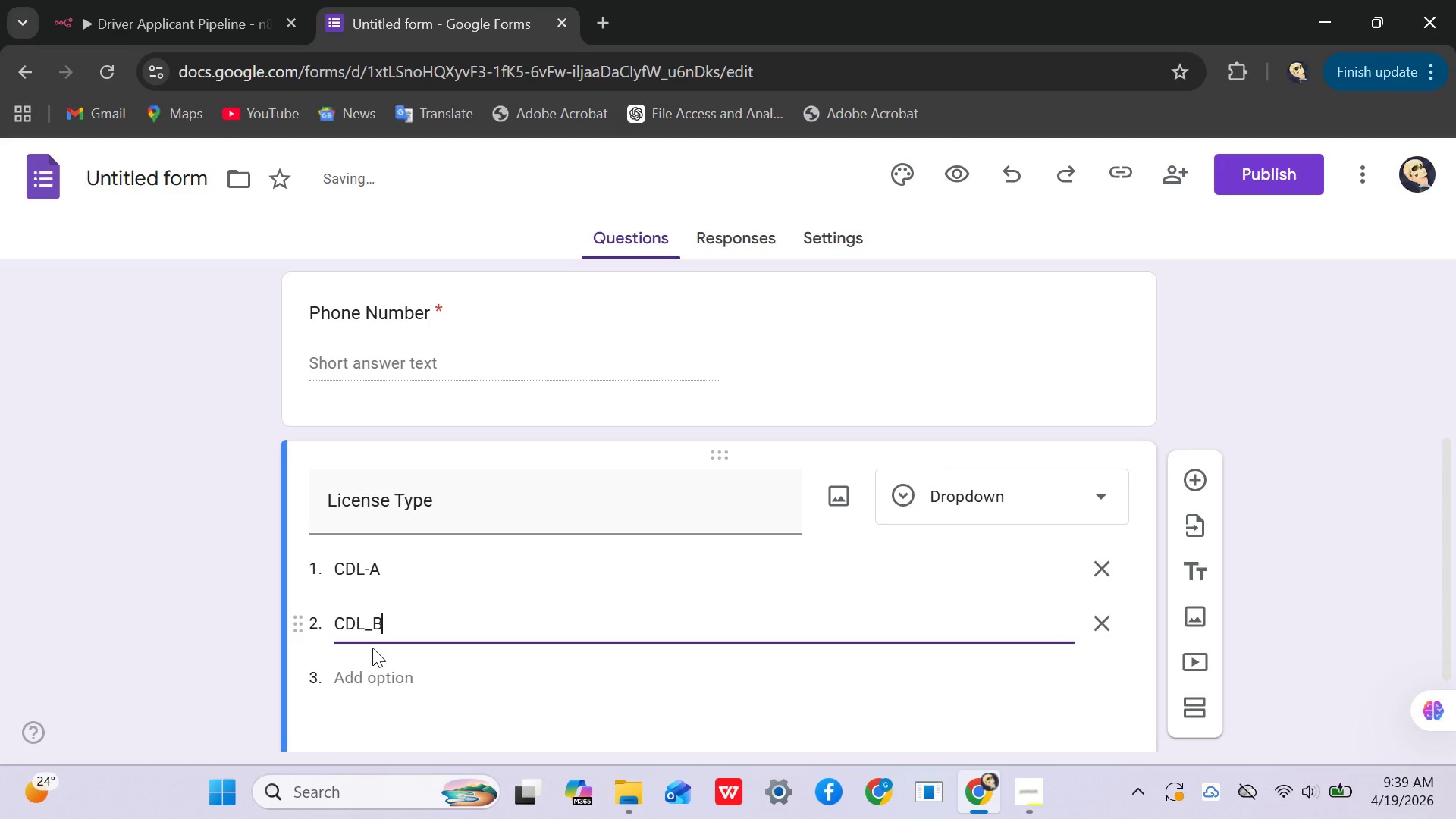 
key(Backspace)
 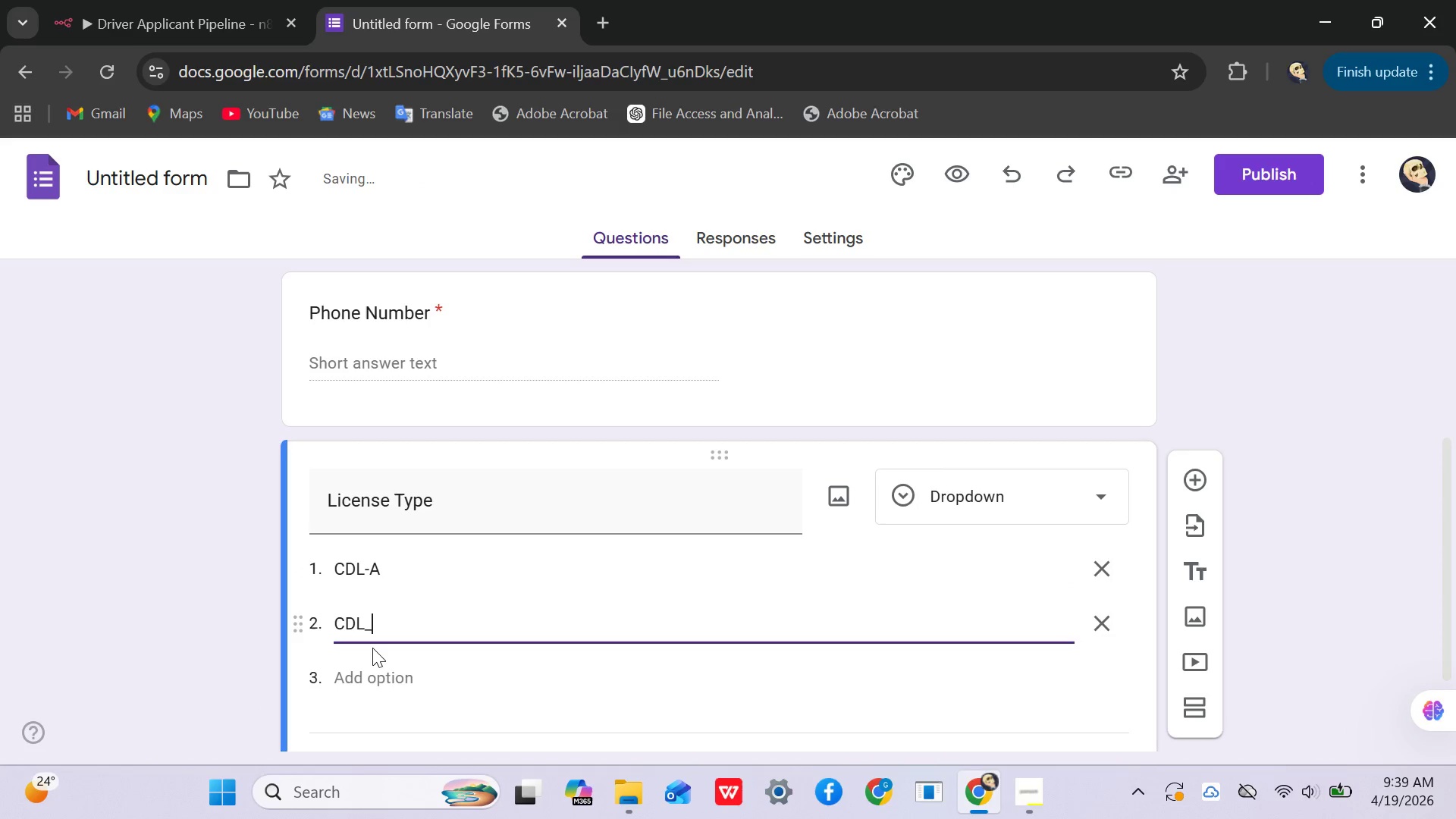 
key(Backspace)
 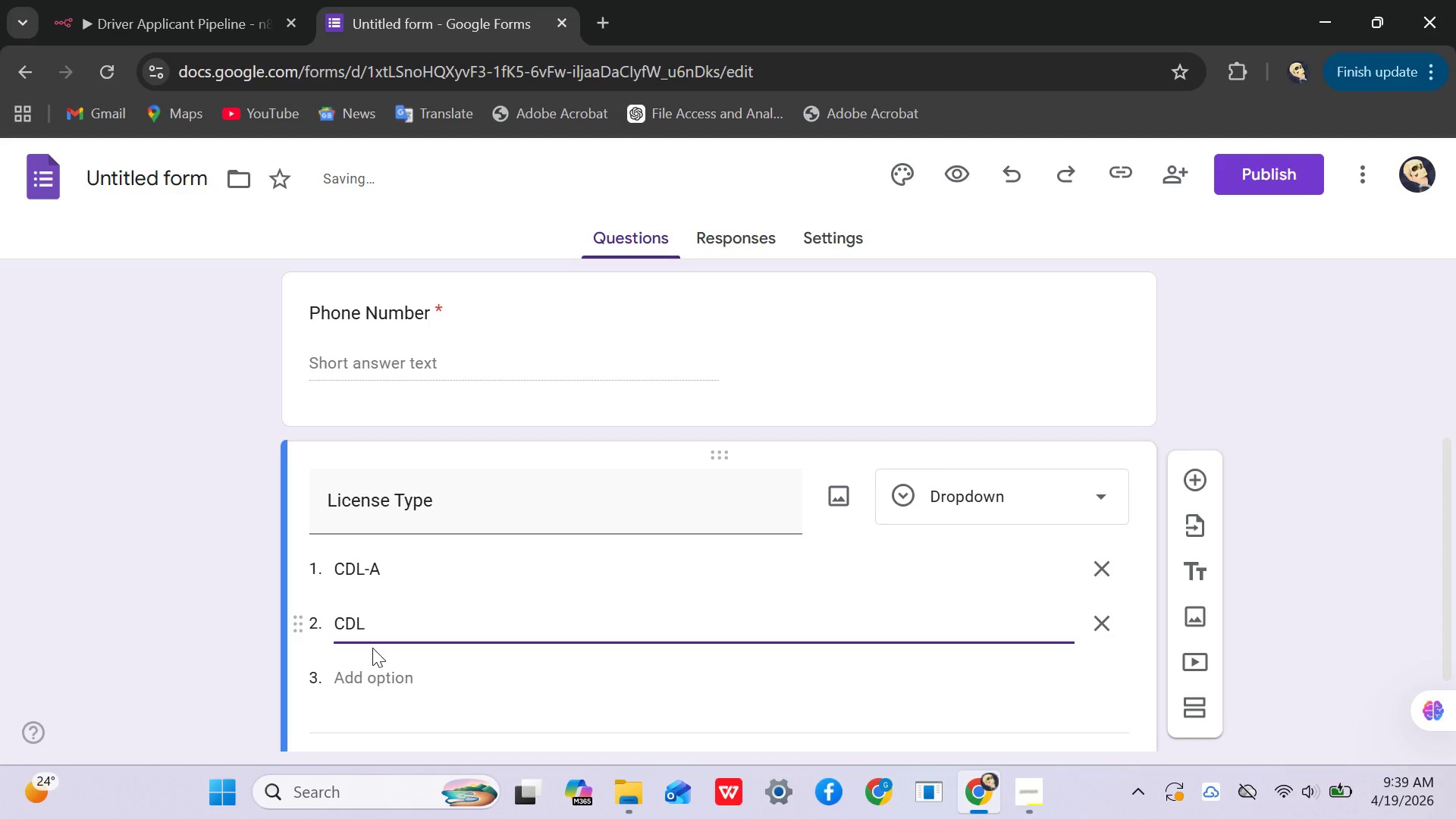 
key(Minus)
 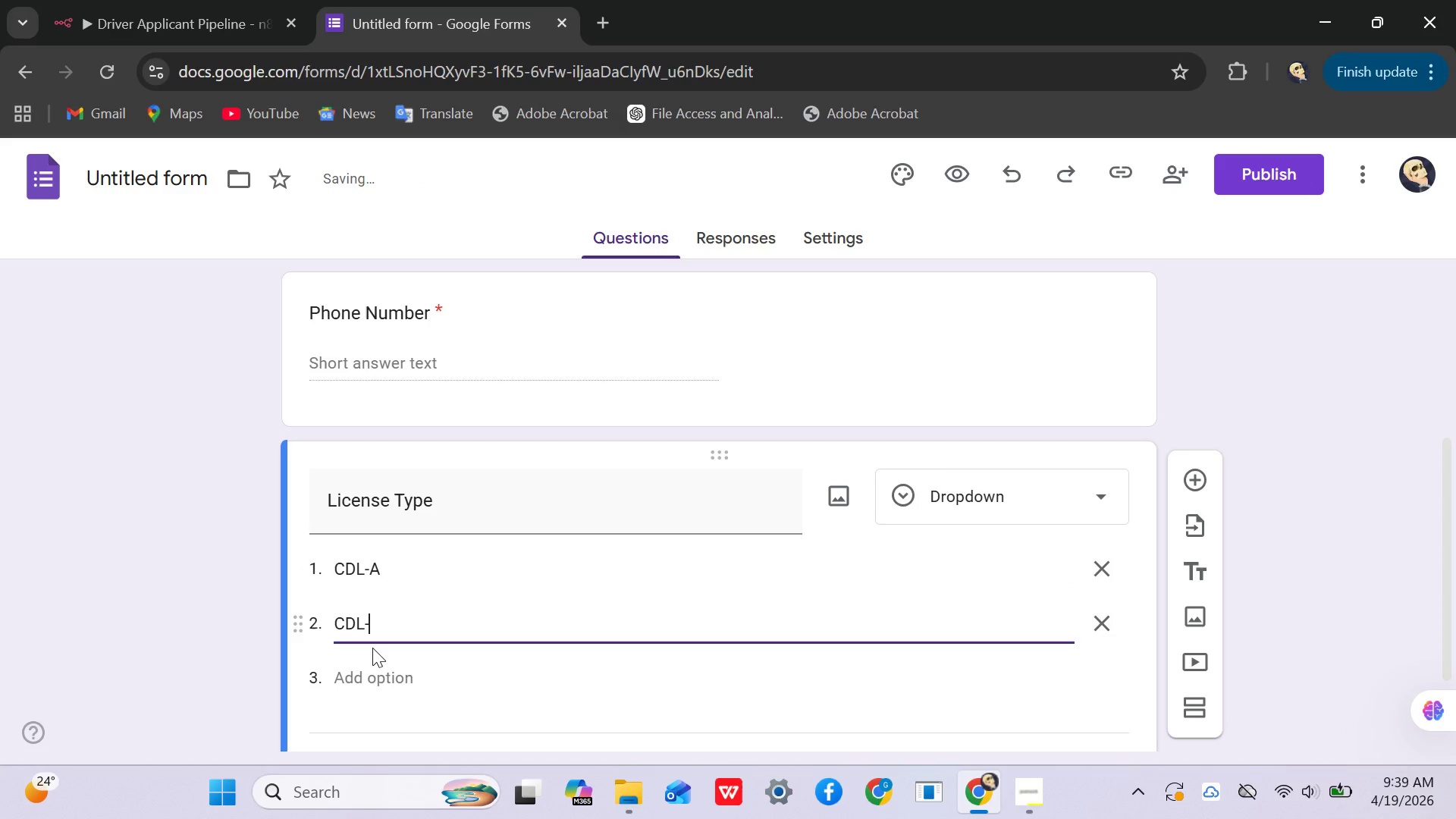 
key(Shift+B)
 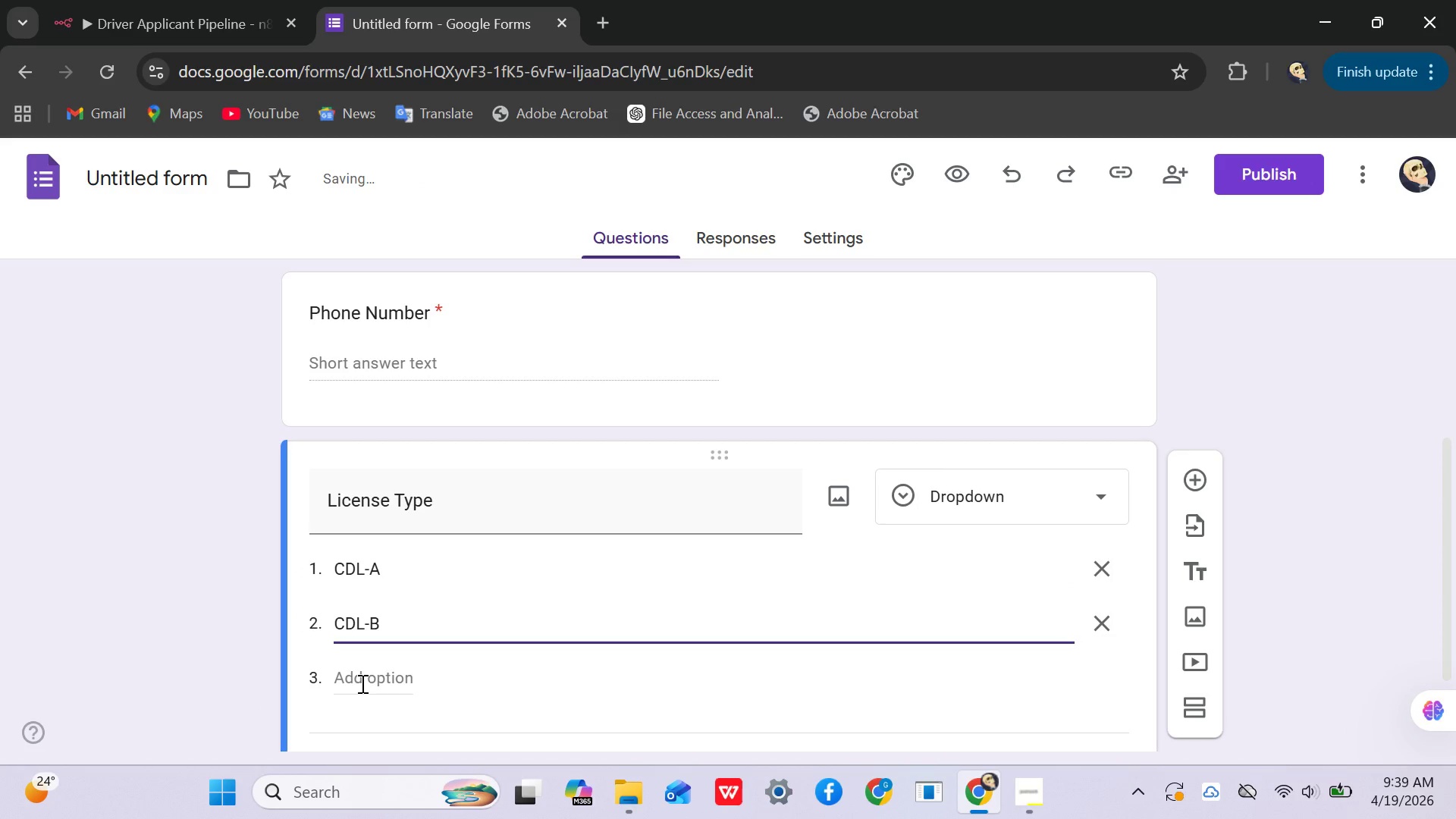 
left_click([361, 683])
 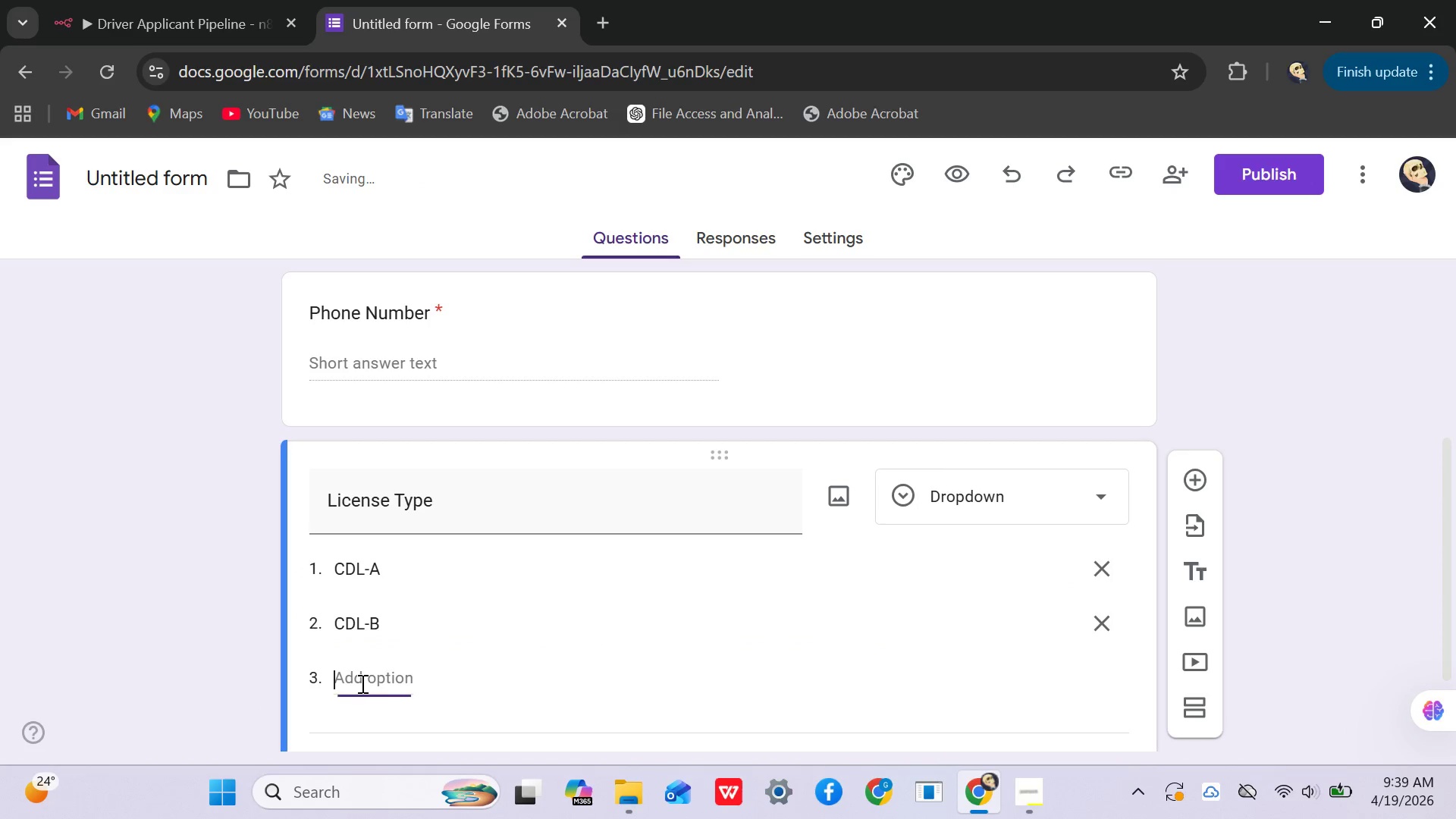 
type(Standard)
 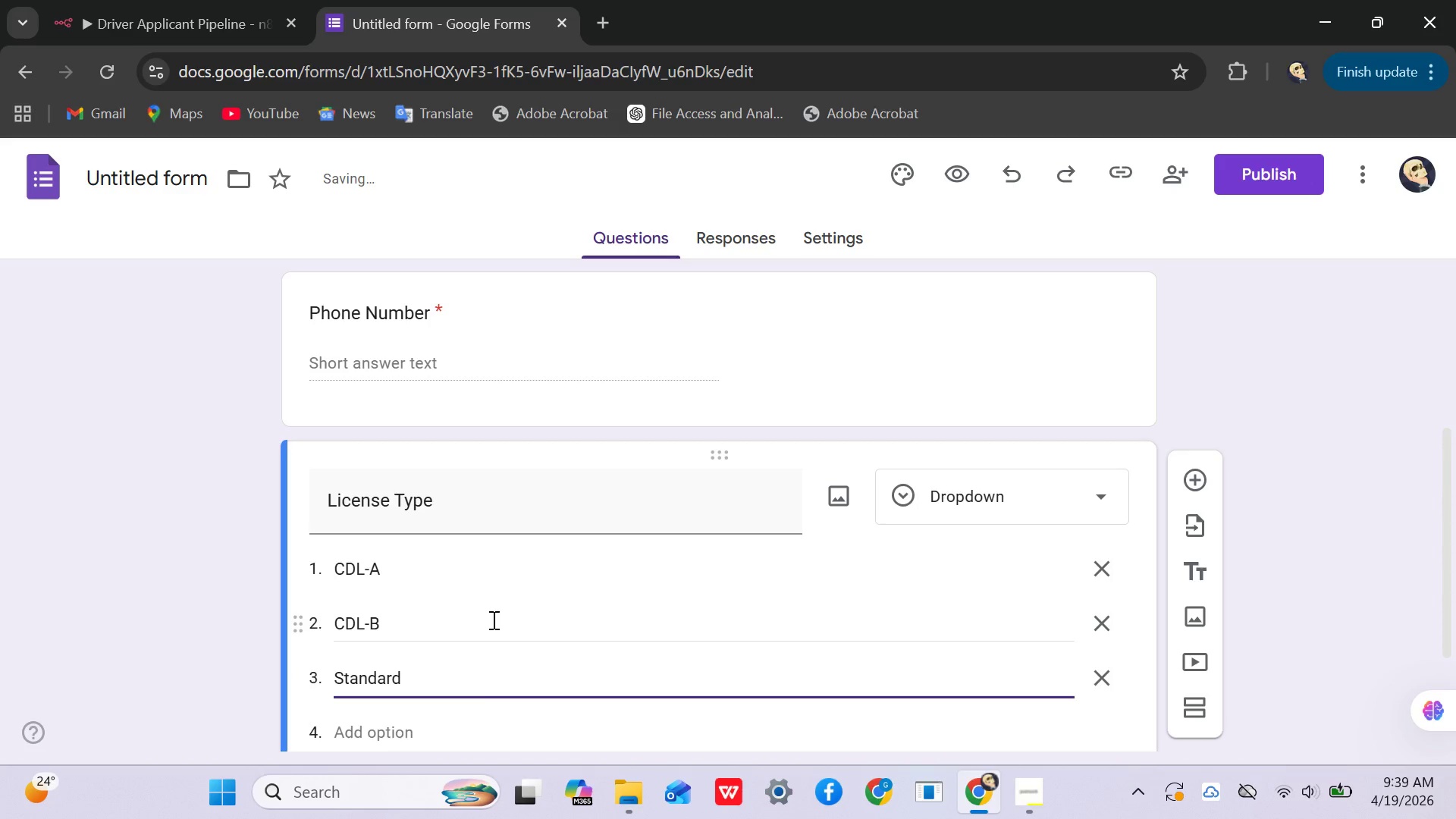 
left_click([171, 569])
 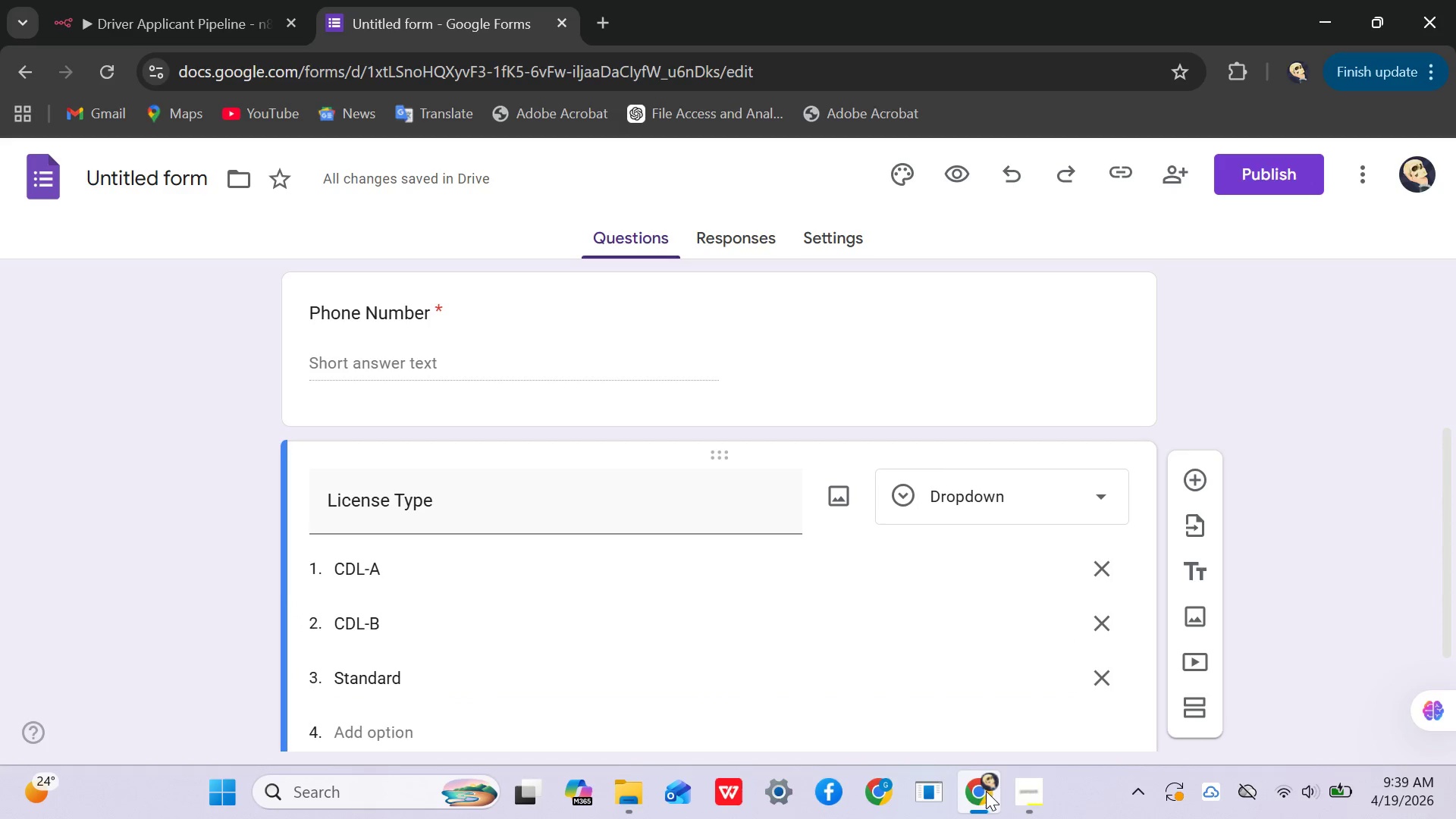 
left_click([1033, 816])